 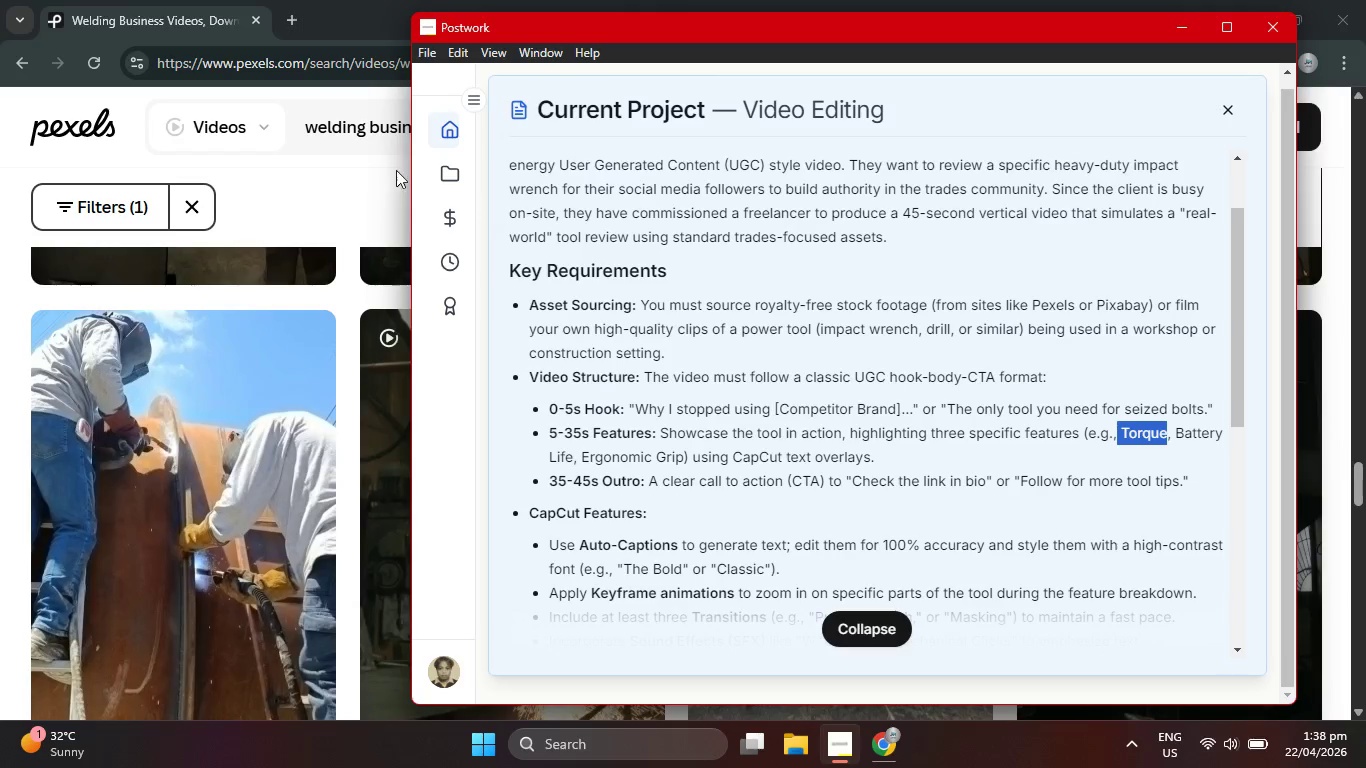 
key(Control+A)
 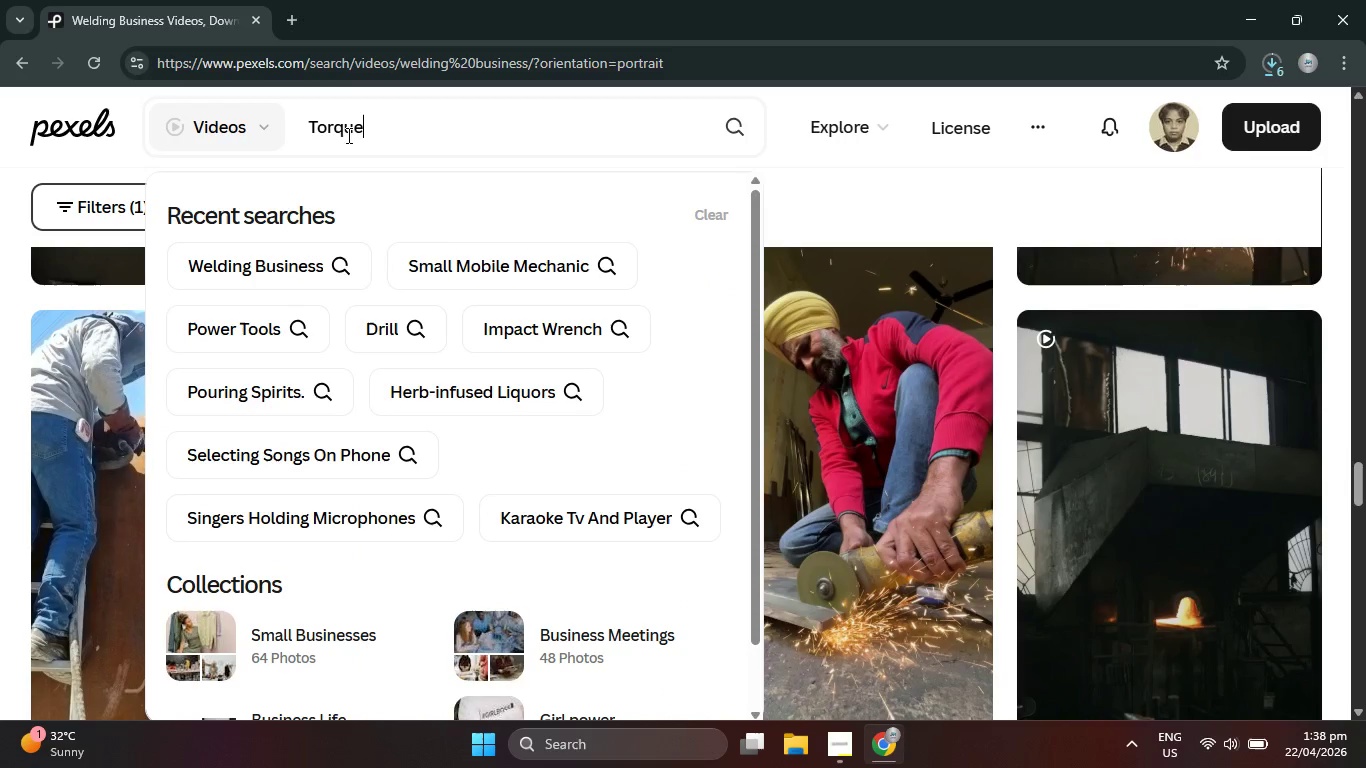 
key(Control+V)
 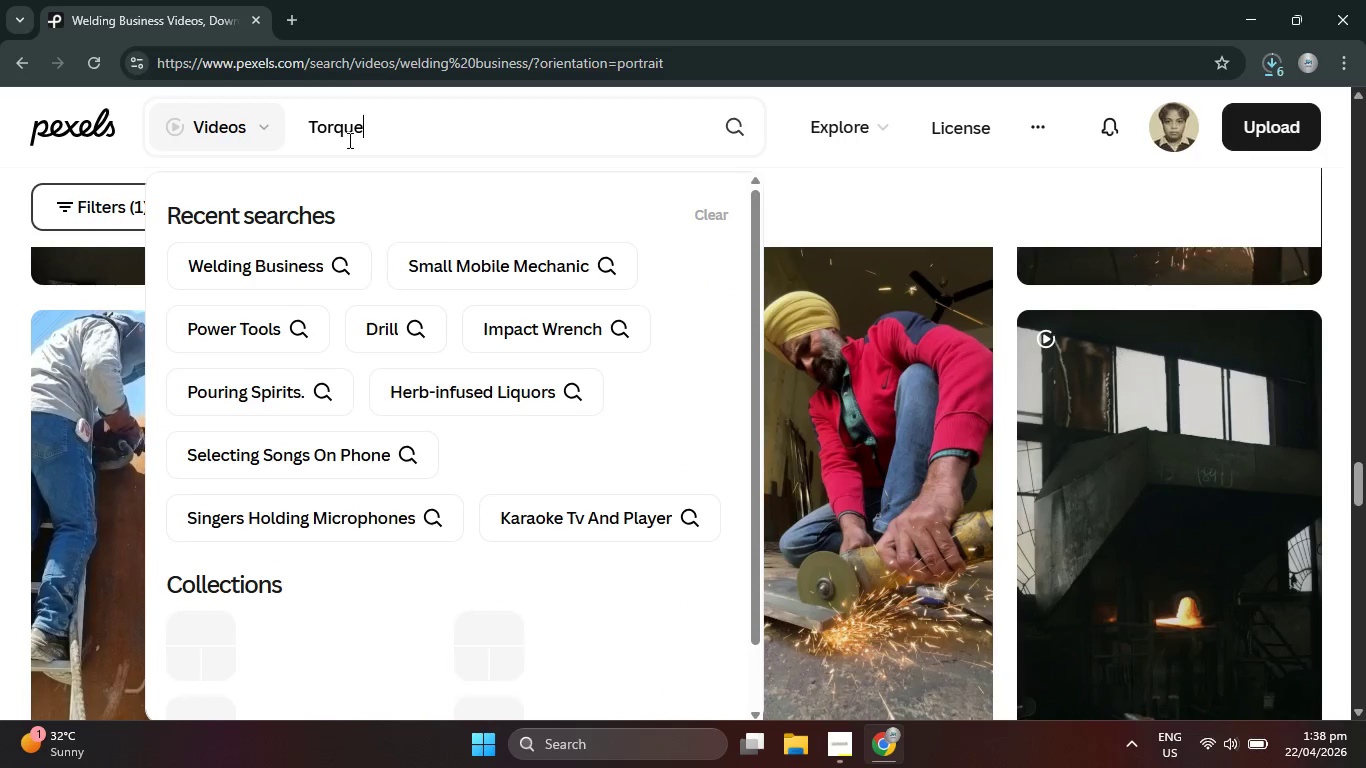 
key(Enter)
 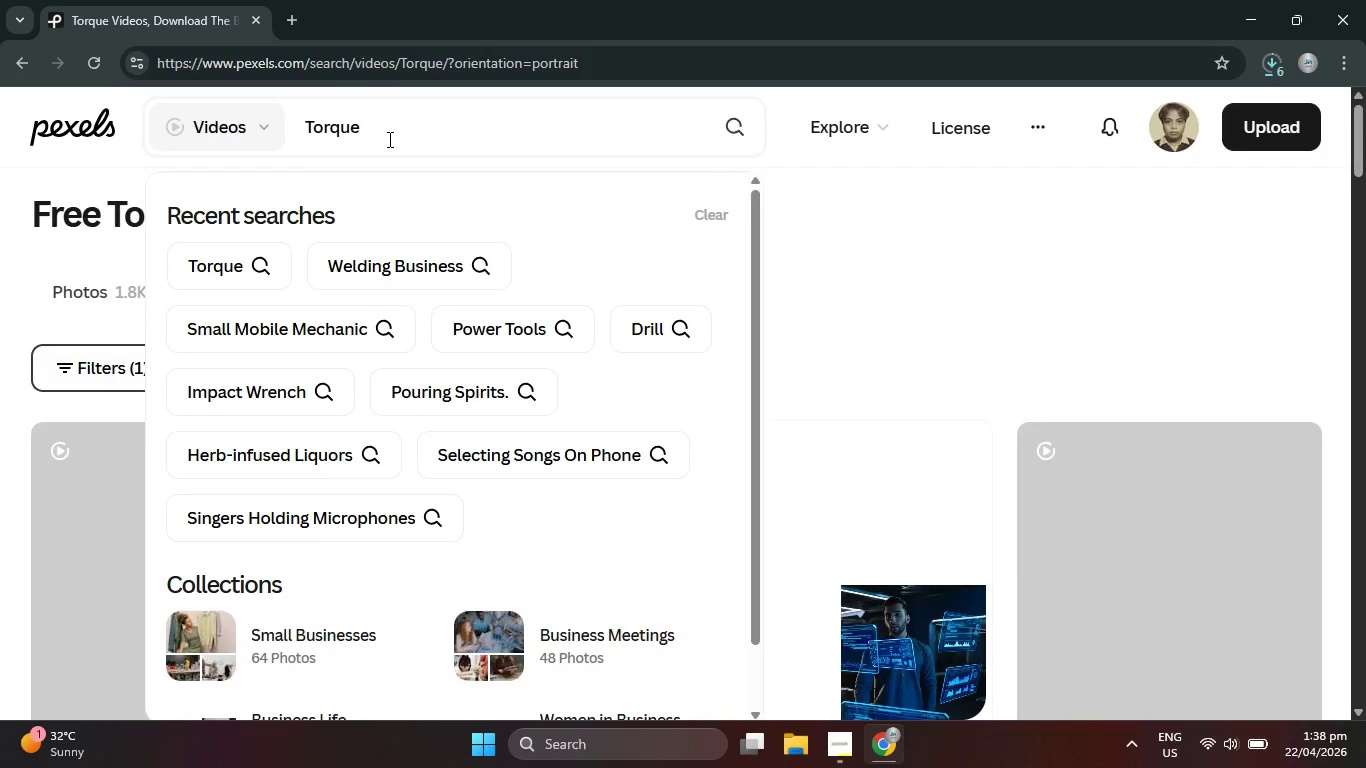 
type( in por tool)
 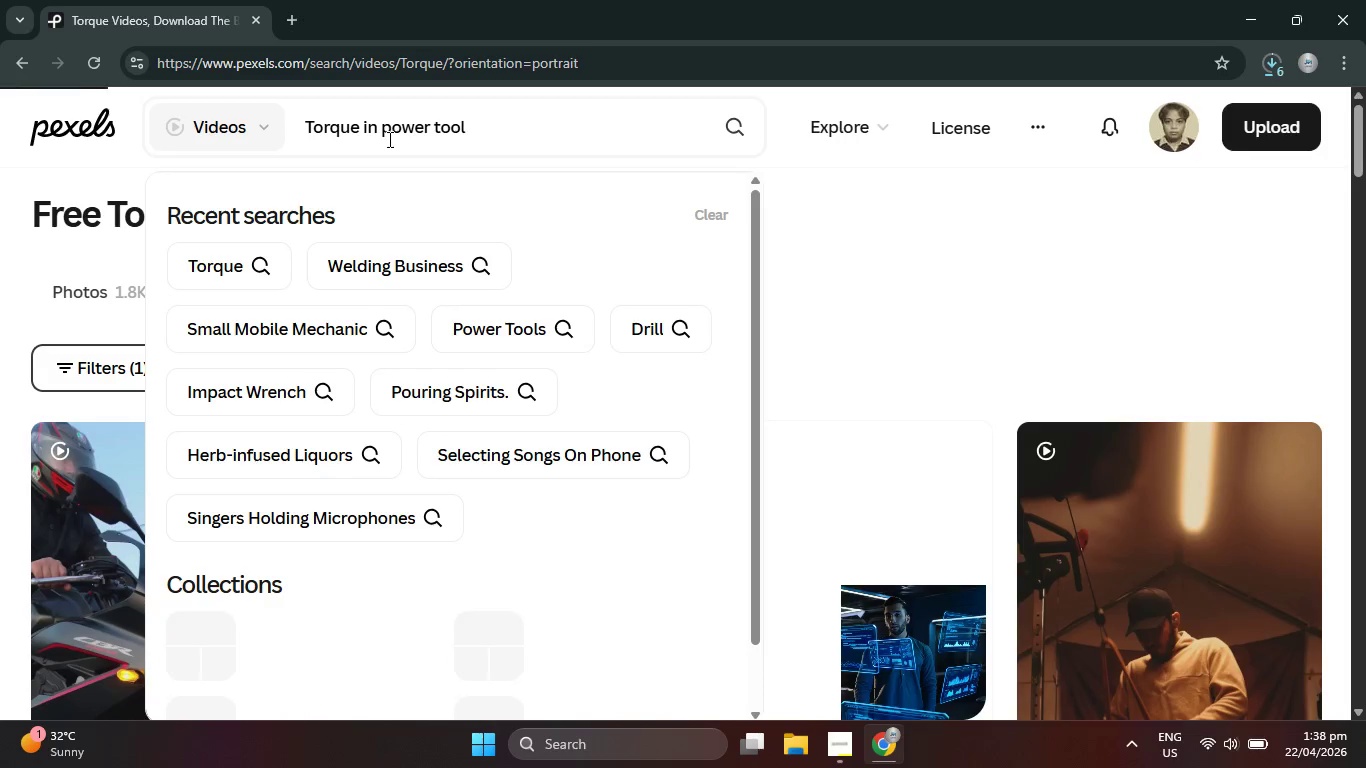 
hold_key(key=W, duration=0.31)
 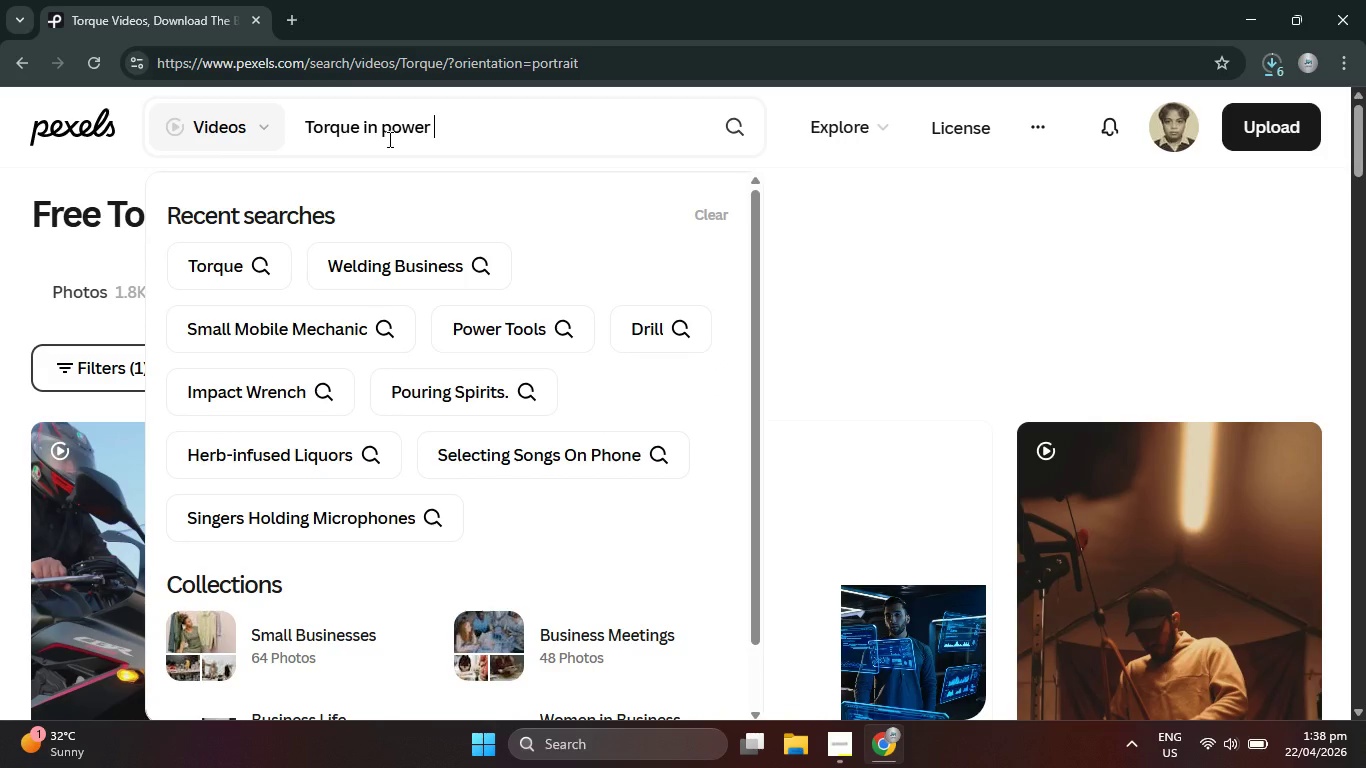 
hold_key(key=E, duration=0.42)
 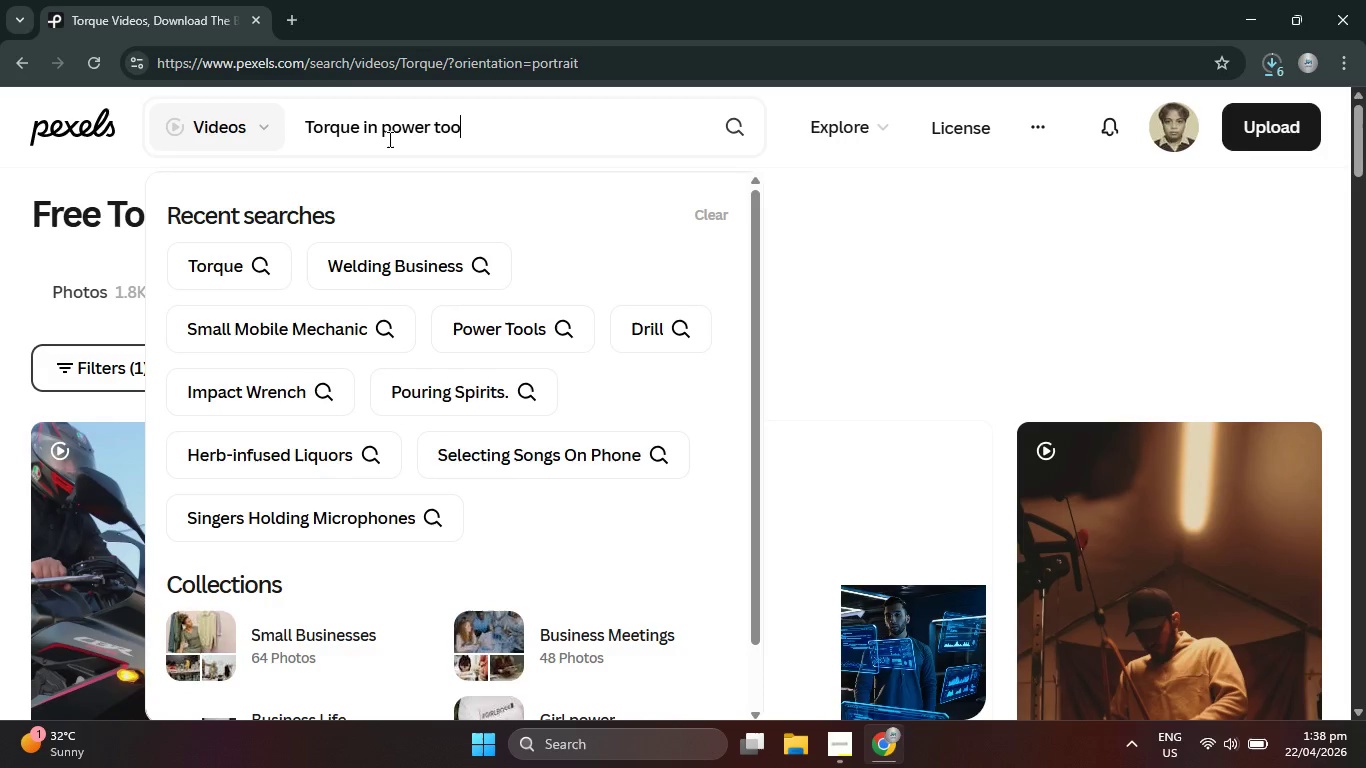 
key(Enter)
 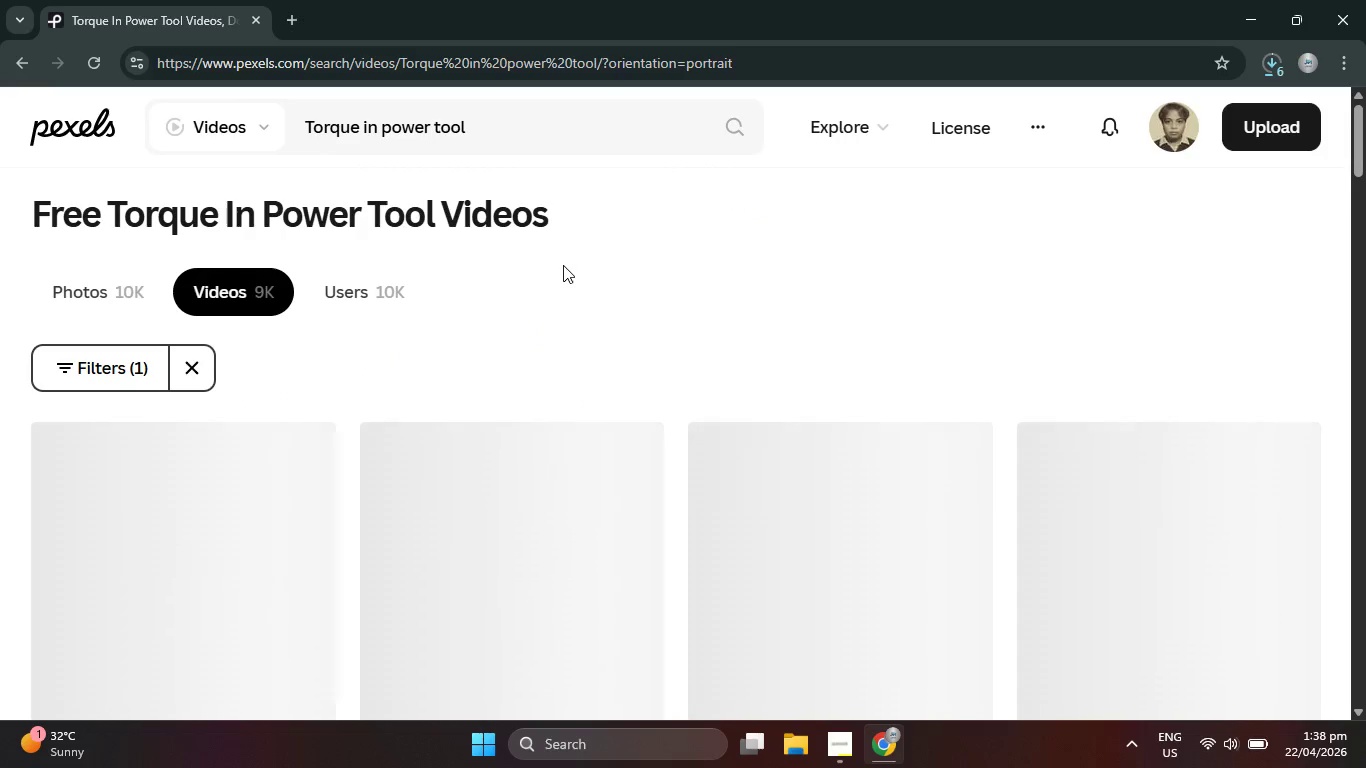 
left_click([827, 740])